 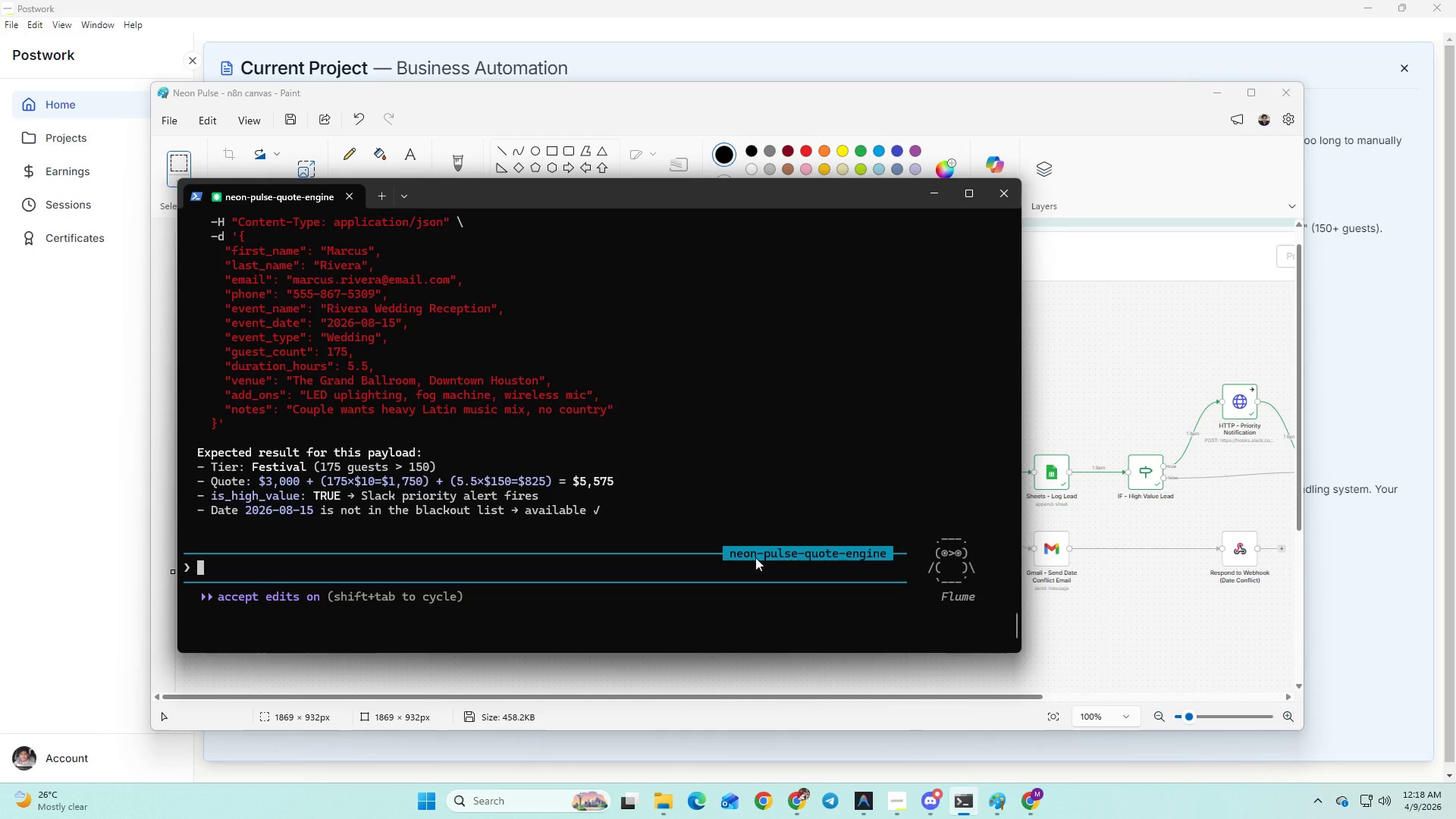 
type( generate the pdf for thede)
key(Backspace)
key(Backspace)
type( deliverables)
 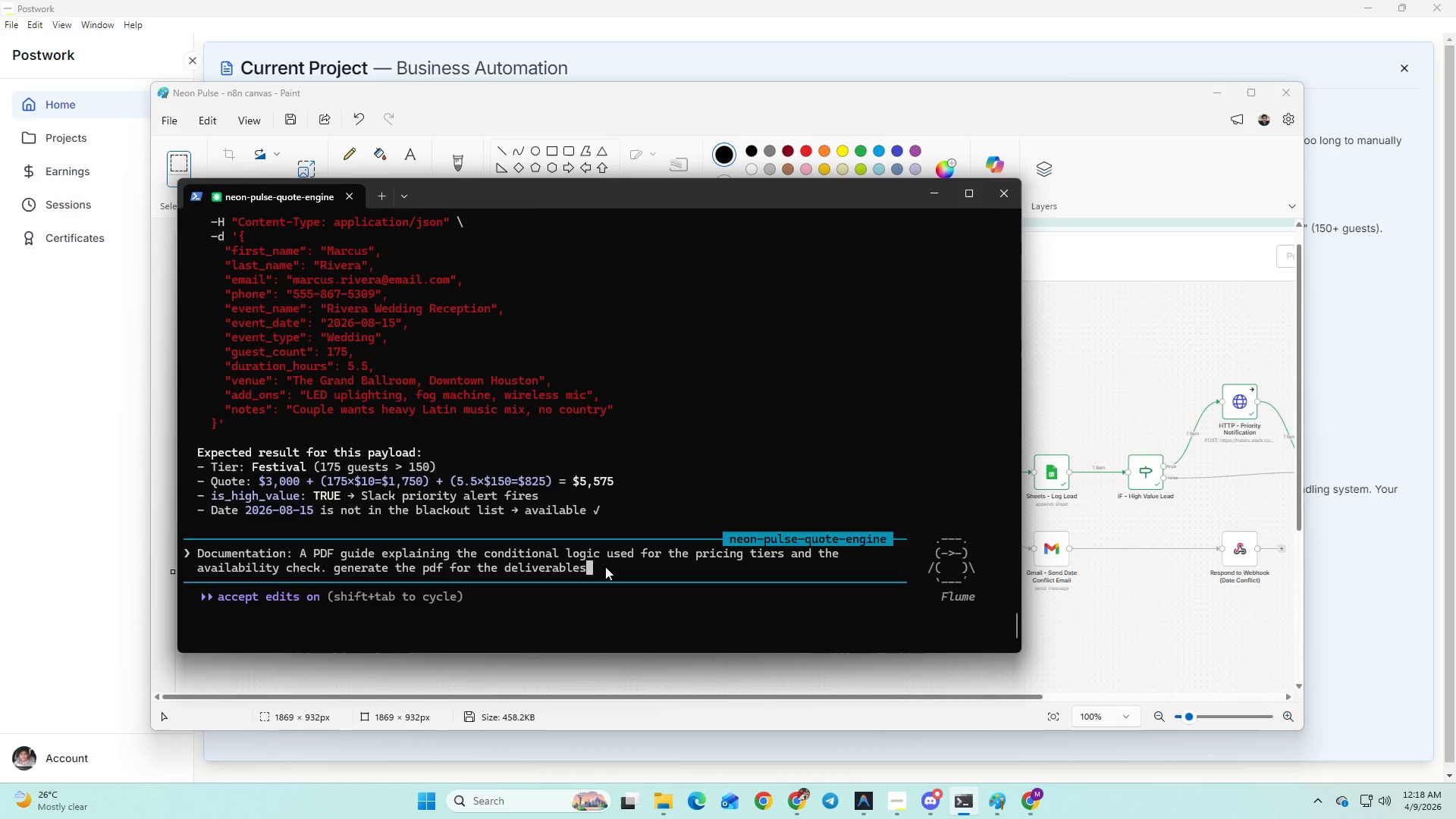 
key(Enter)
 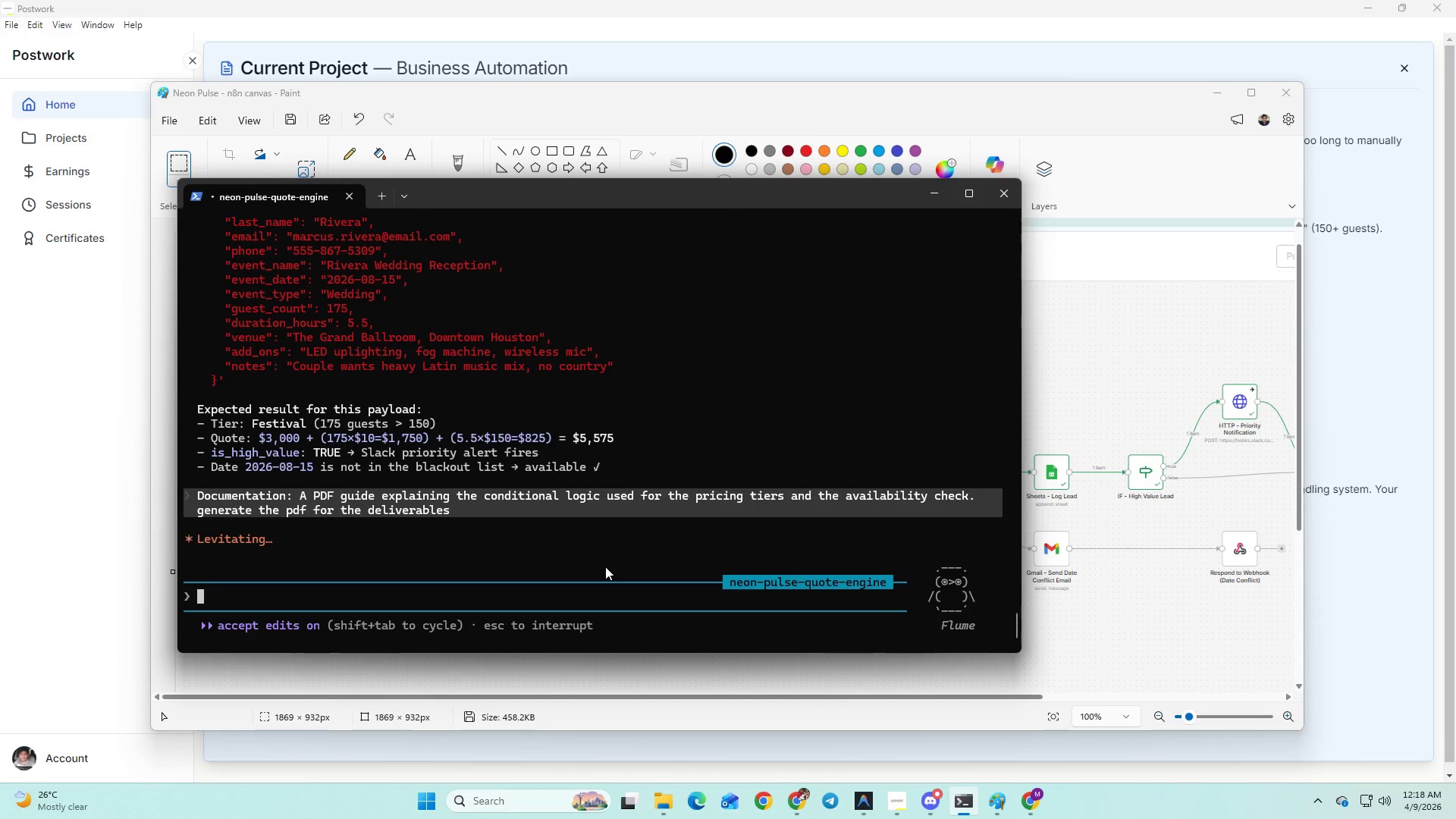 
key(Alt+AltLeft)
 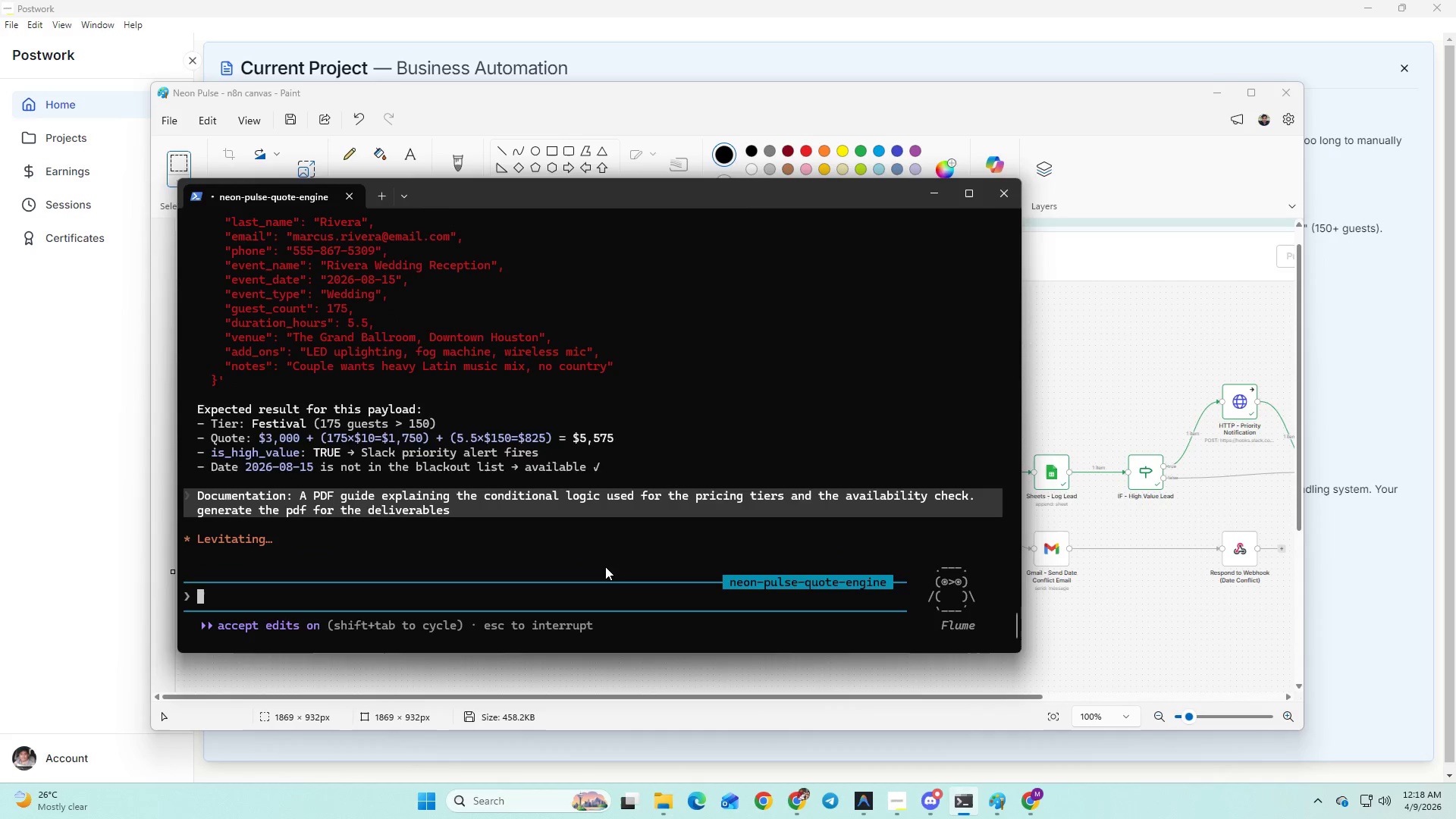 
key(Alt+Tab)
 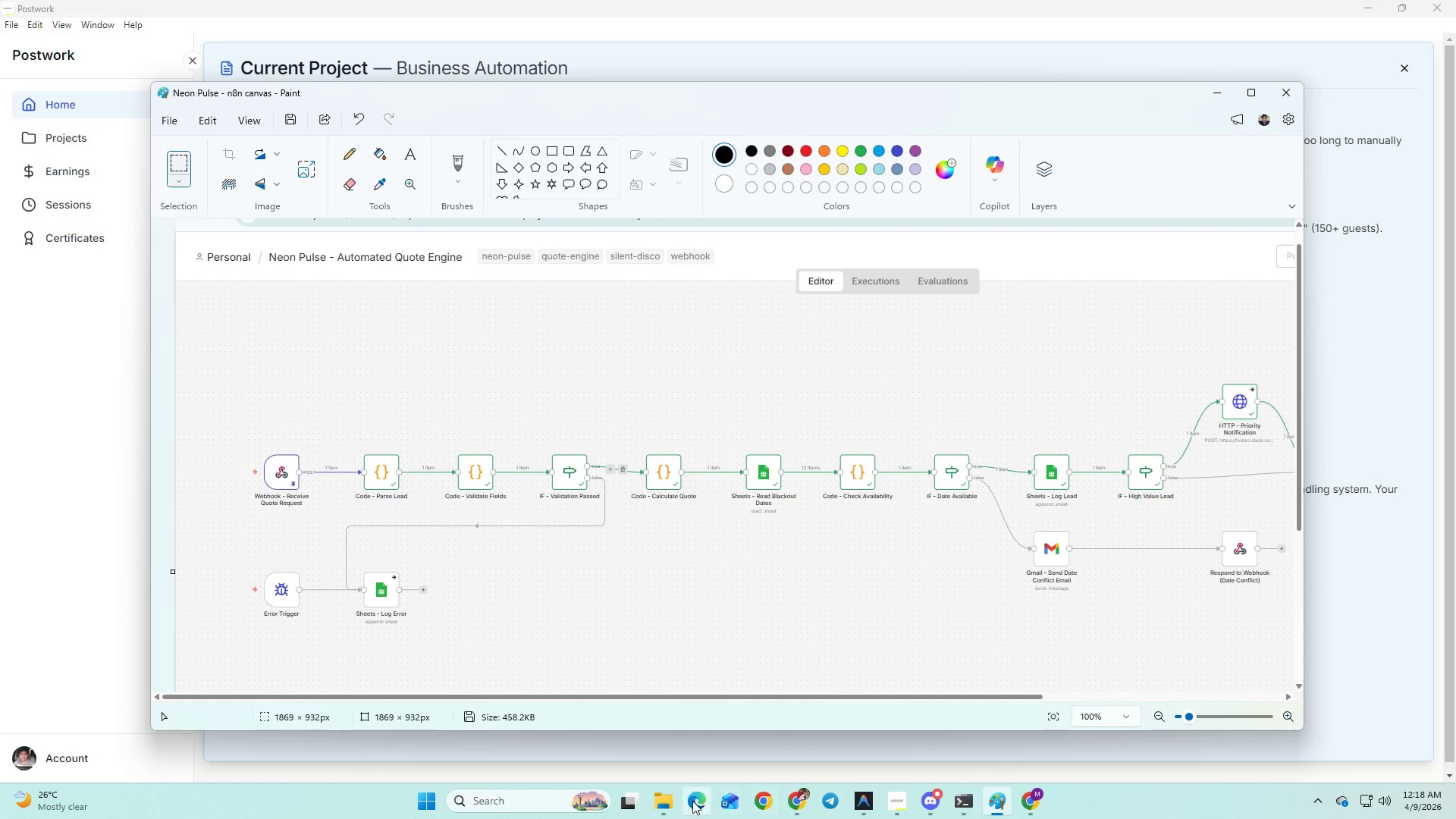 
left_click([653, 808])
 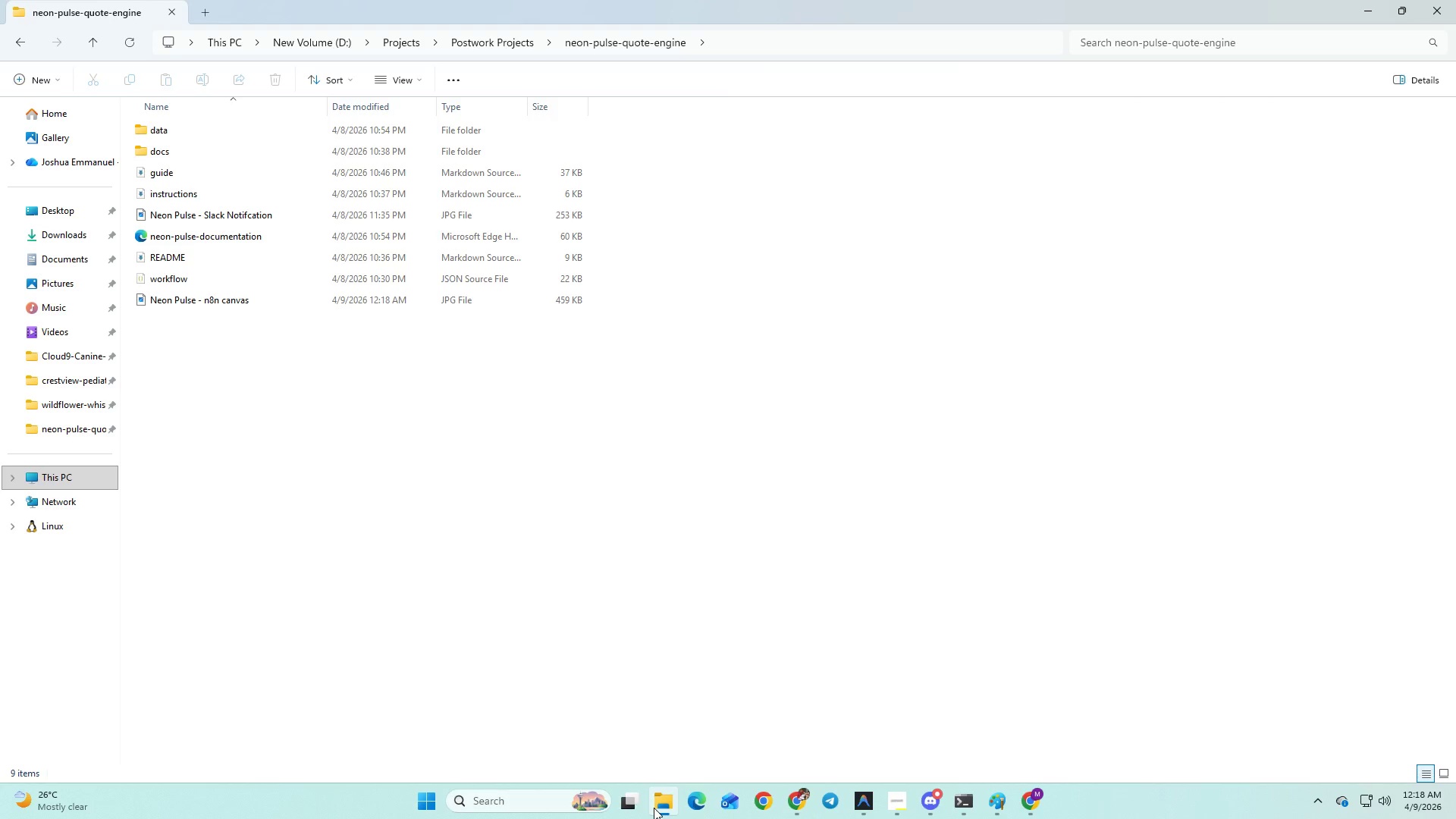 
right_click([422, 626])
 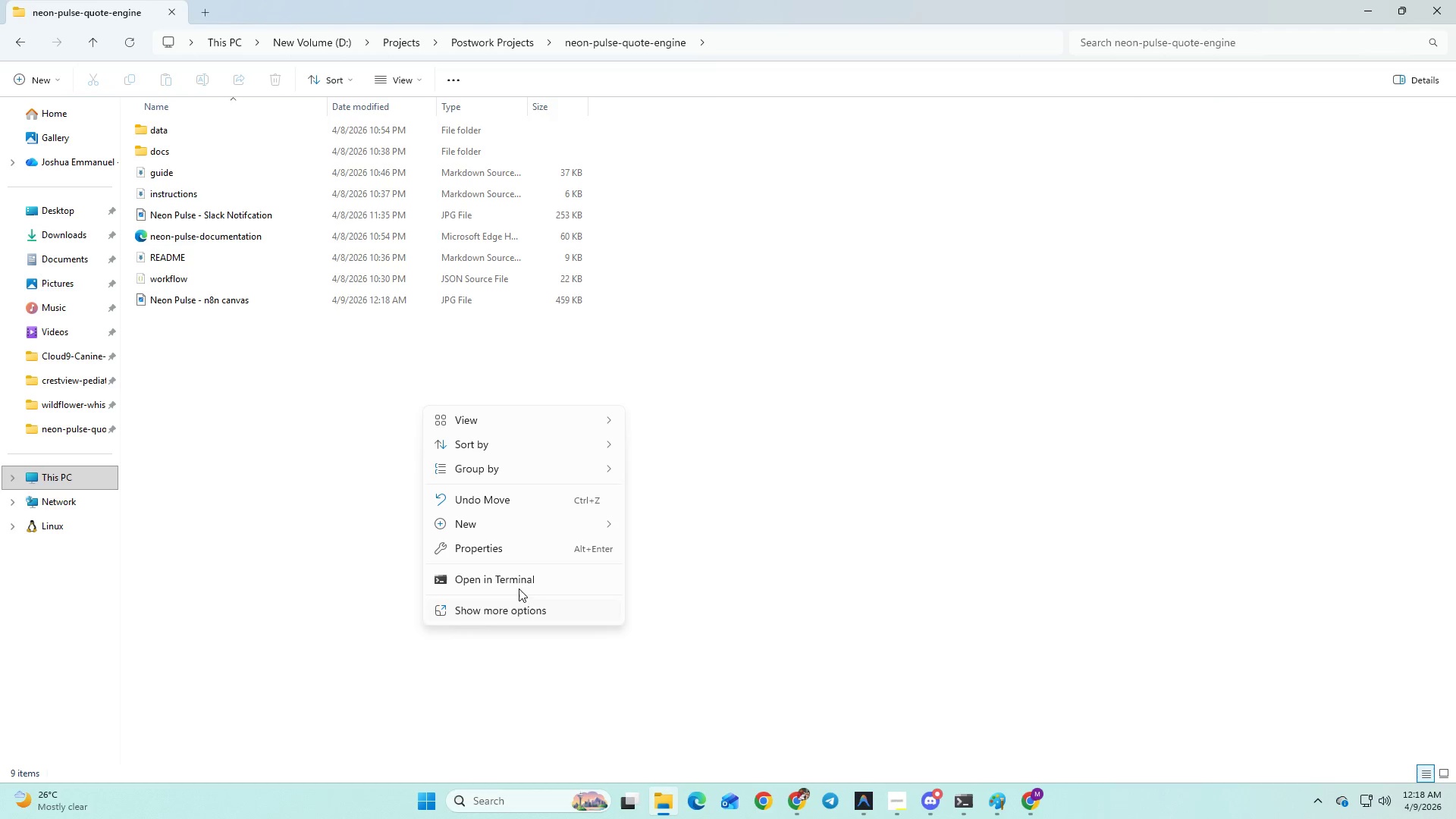 
left_click([519, 585])
 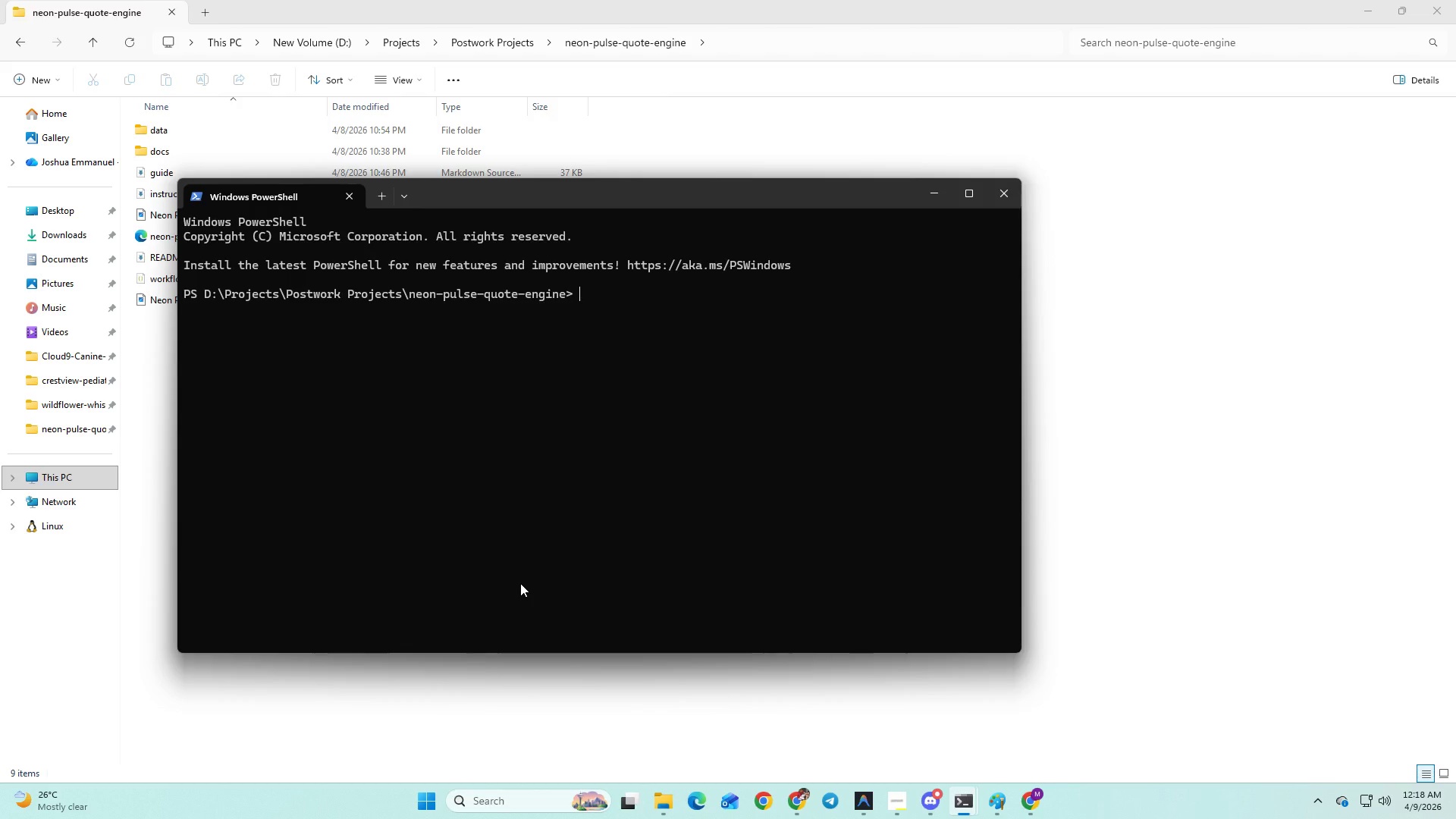 
type(claude)
 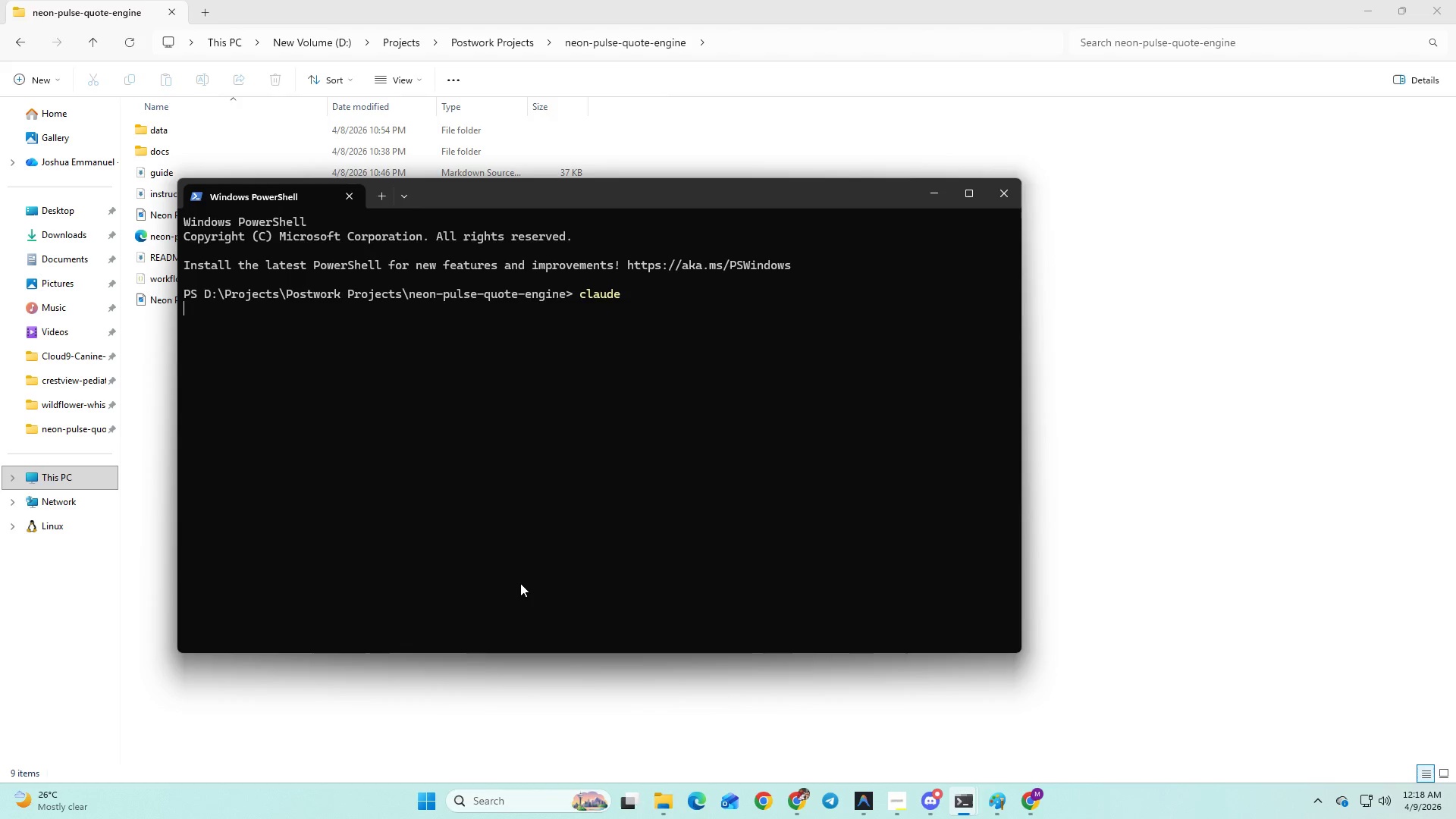 
key(Enter)
 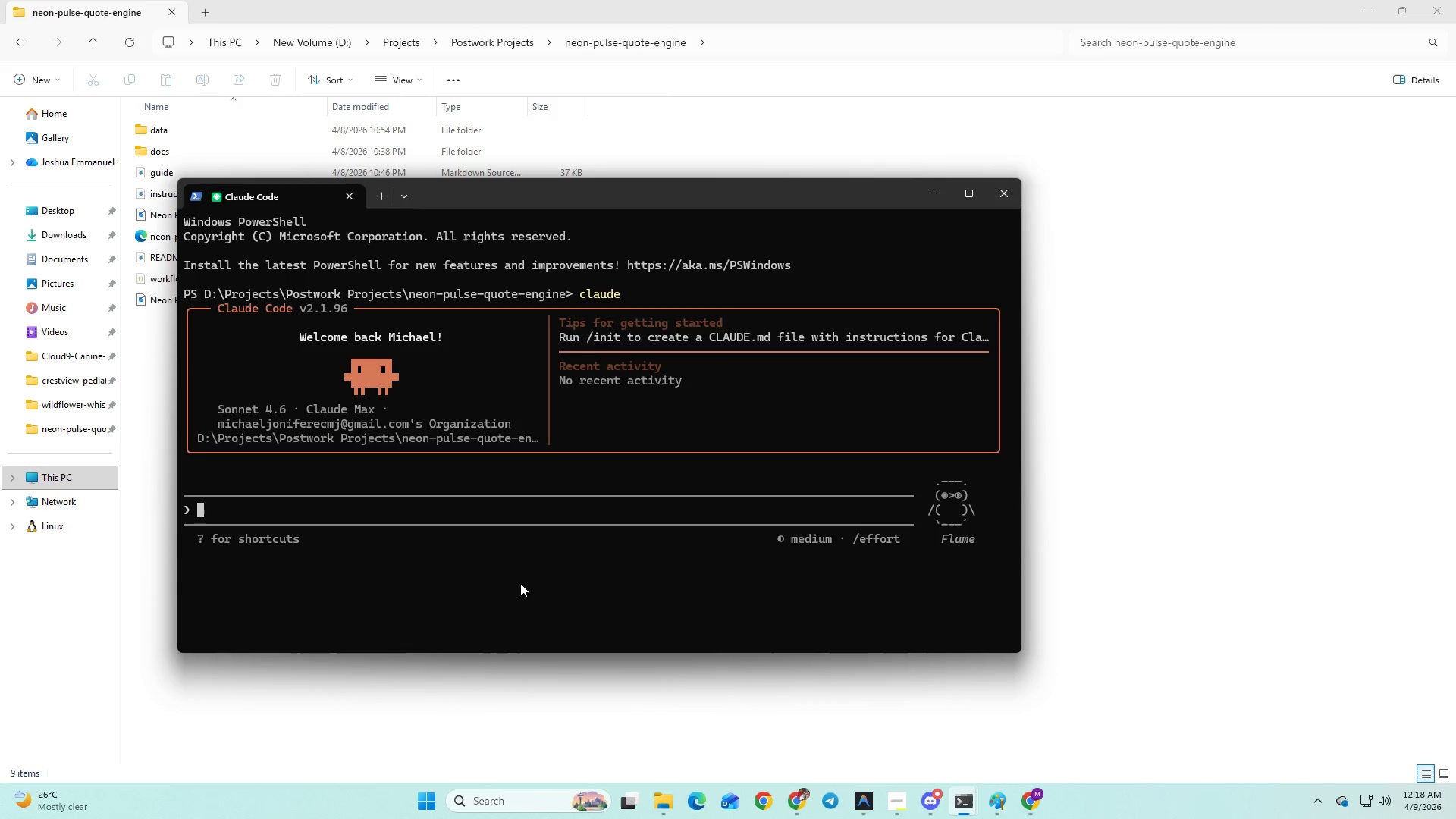 
type(update the readme to add the )
 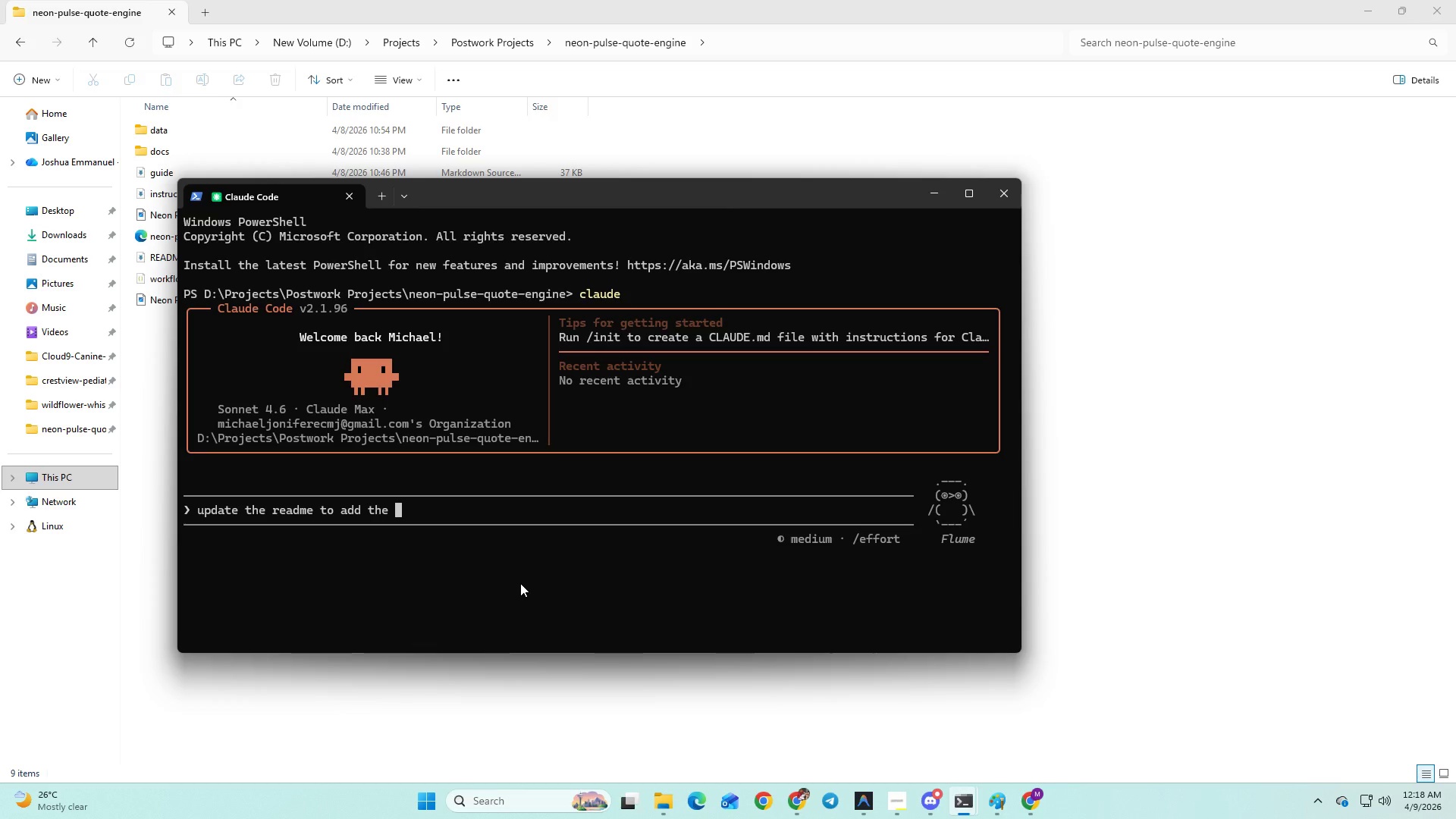 
type(images on readme for t)
key(Backspace)
key(Backspace)
type(g)
key(Backspace)
type( github)